 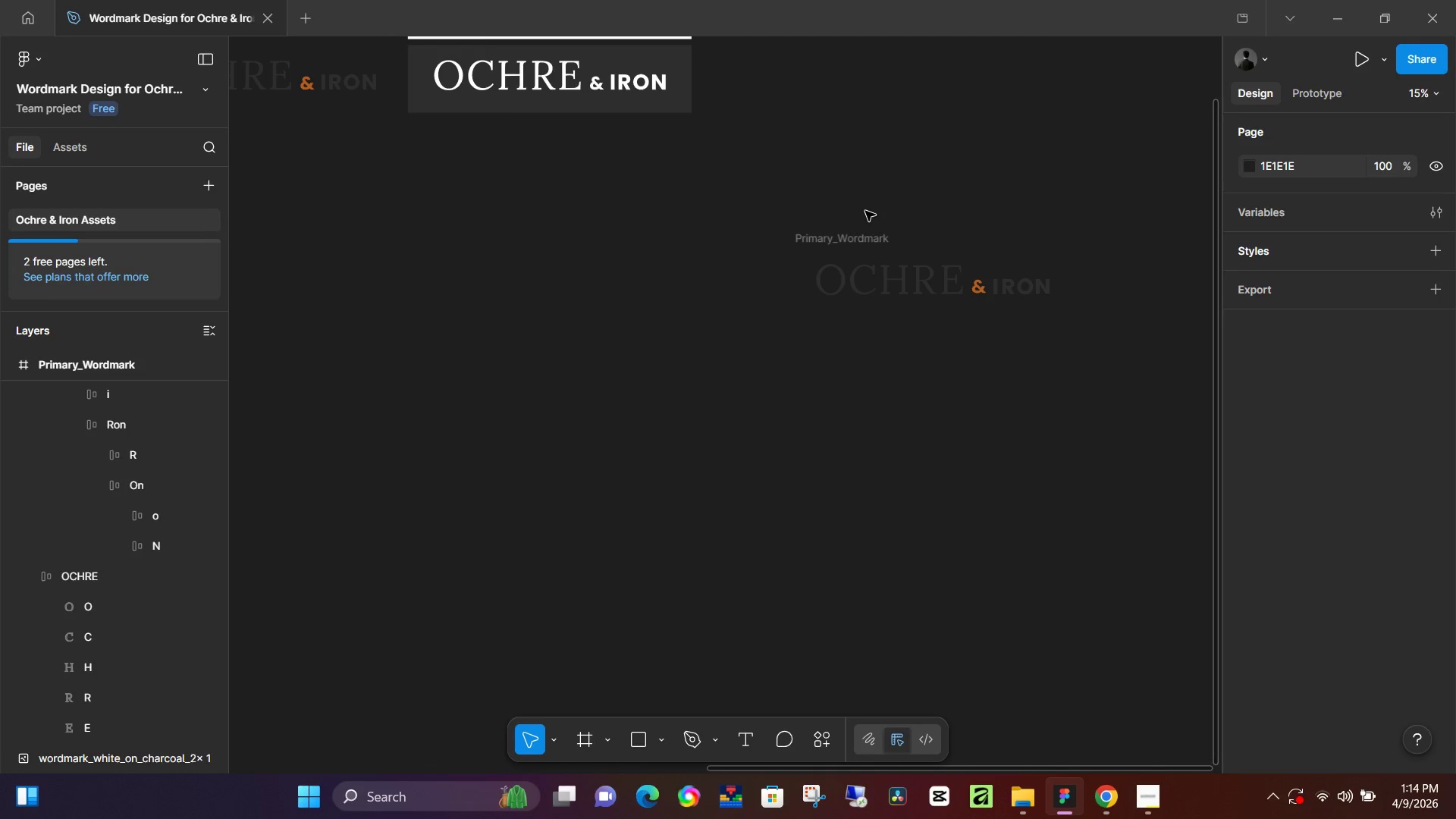 
hold_key(key=Space, duration=1.52)
 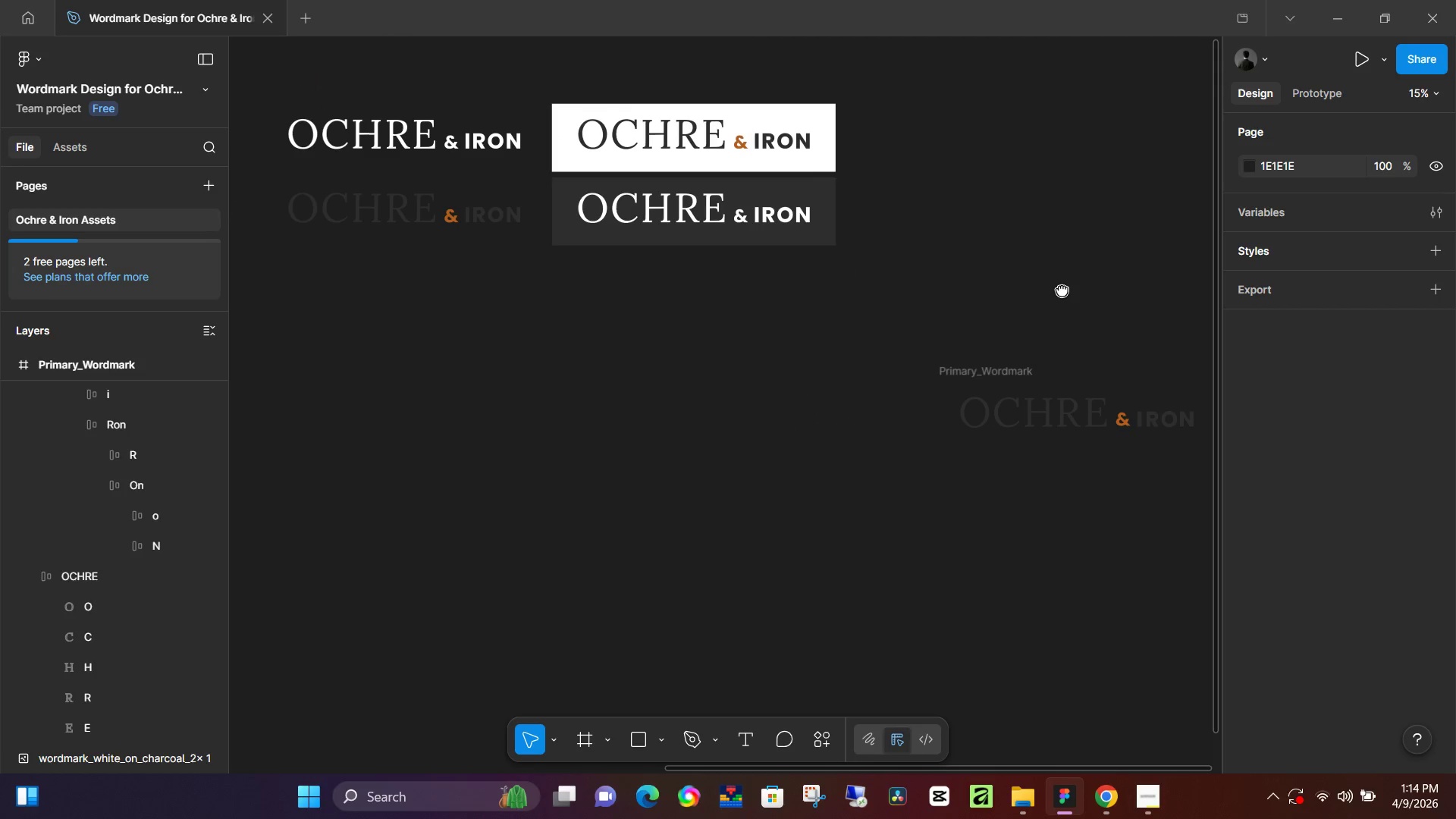 
scroll: coordinate [865, 211], scroll_direction: down, amount: 5.0
 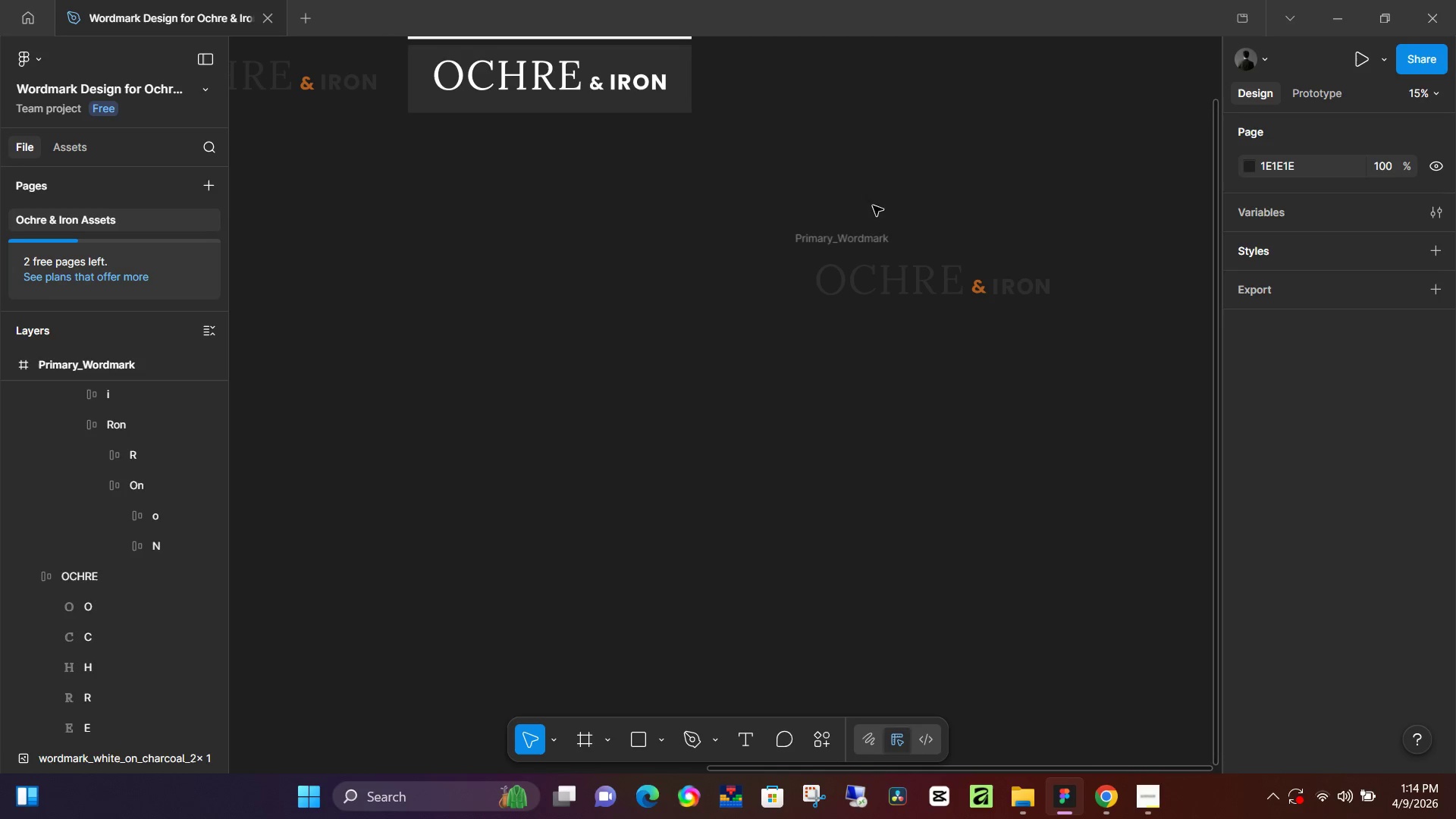 
left_click_drag(start_coordinate=[918, 157], to_coordinate=[817, 224])
 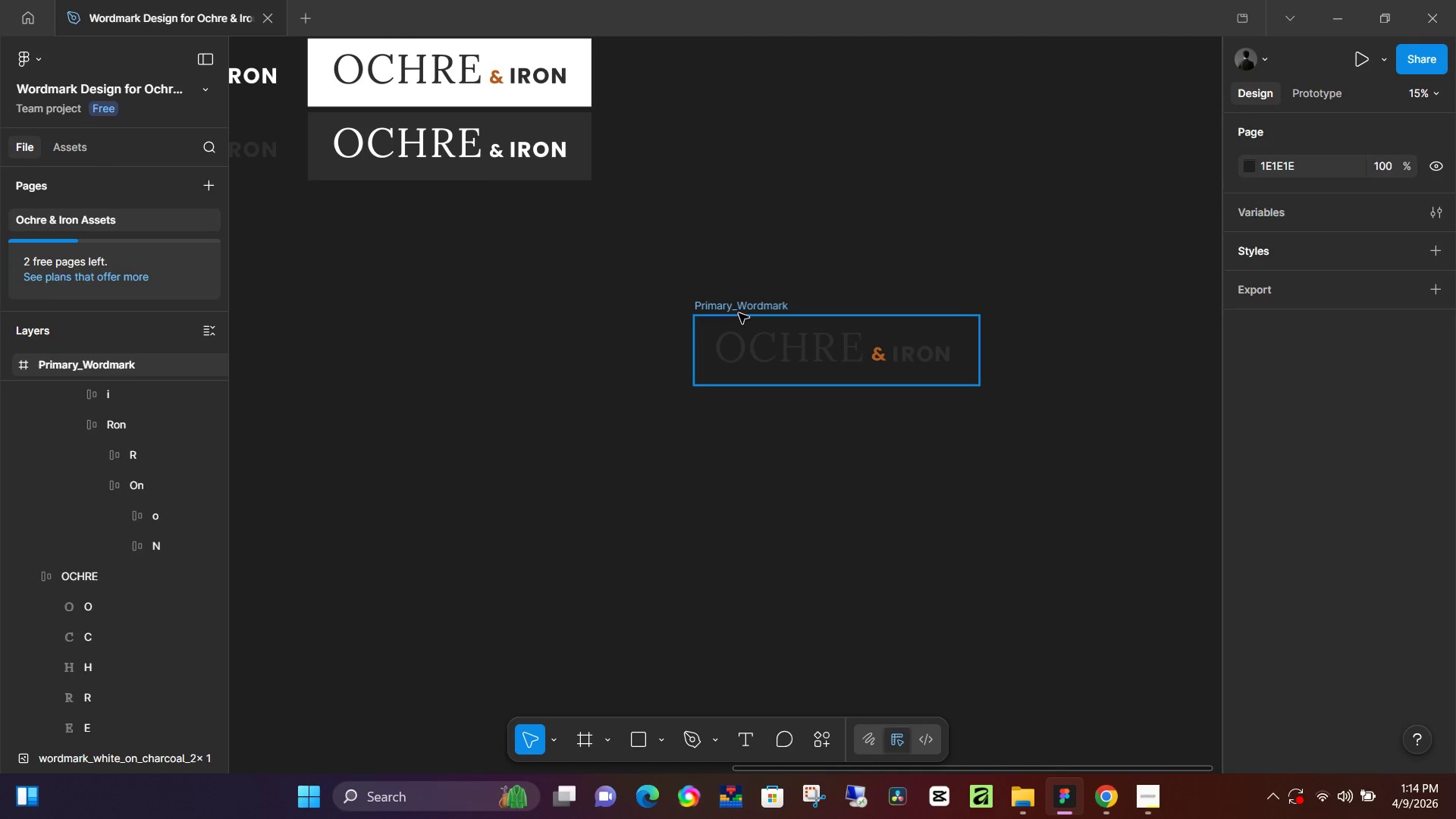 
hold_key(key=Space, duration=1.5)
 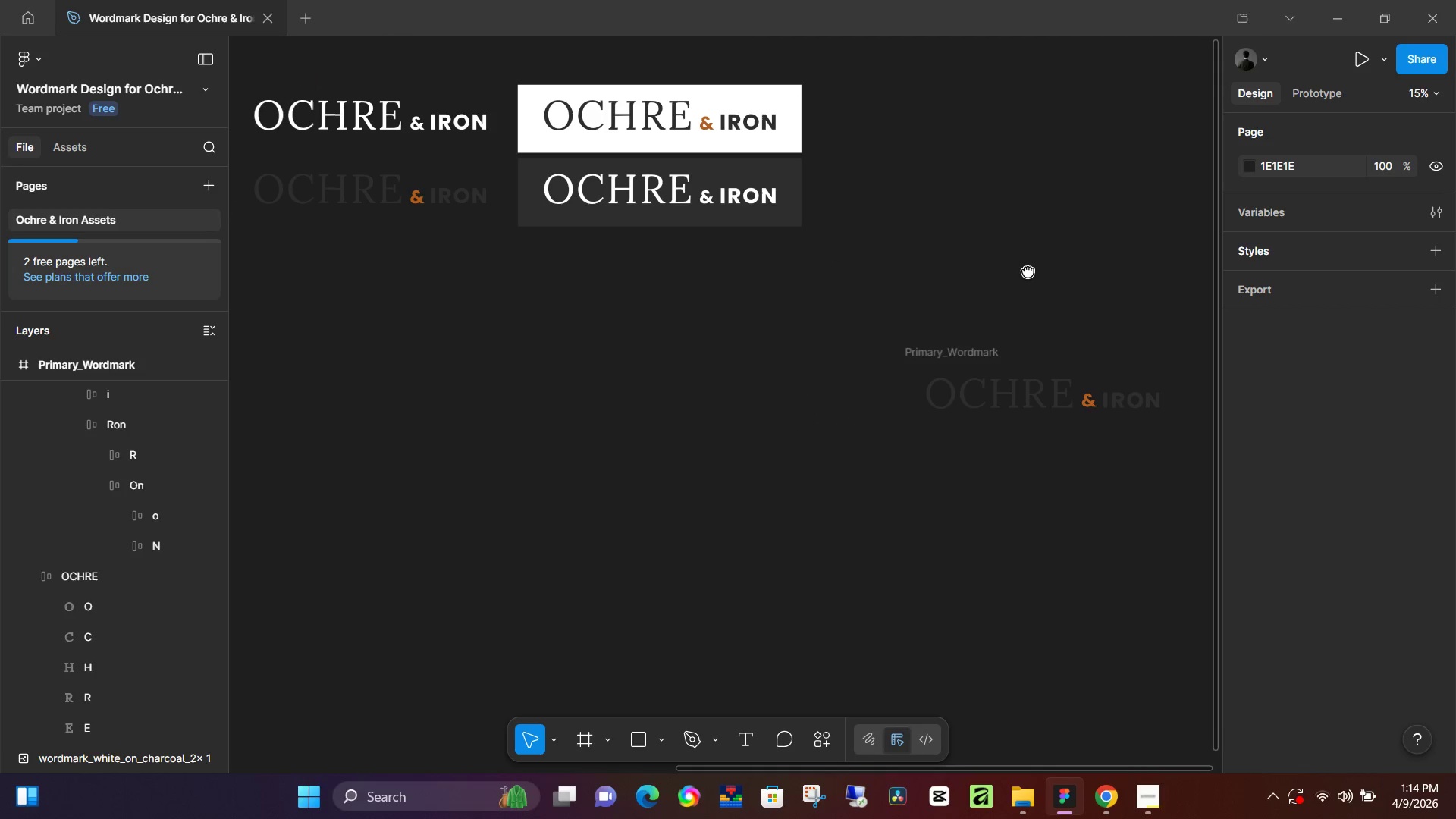 
hold_key(key=Space, duration=1.5)
 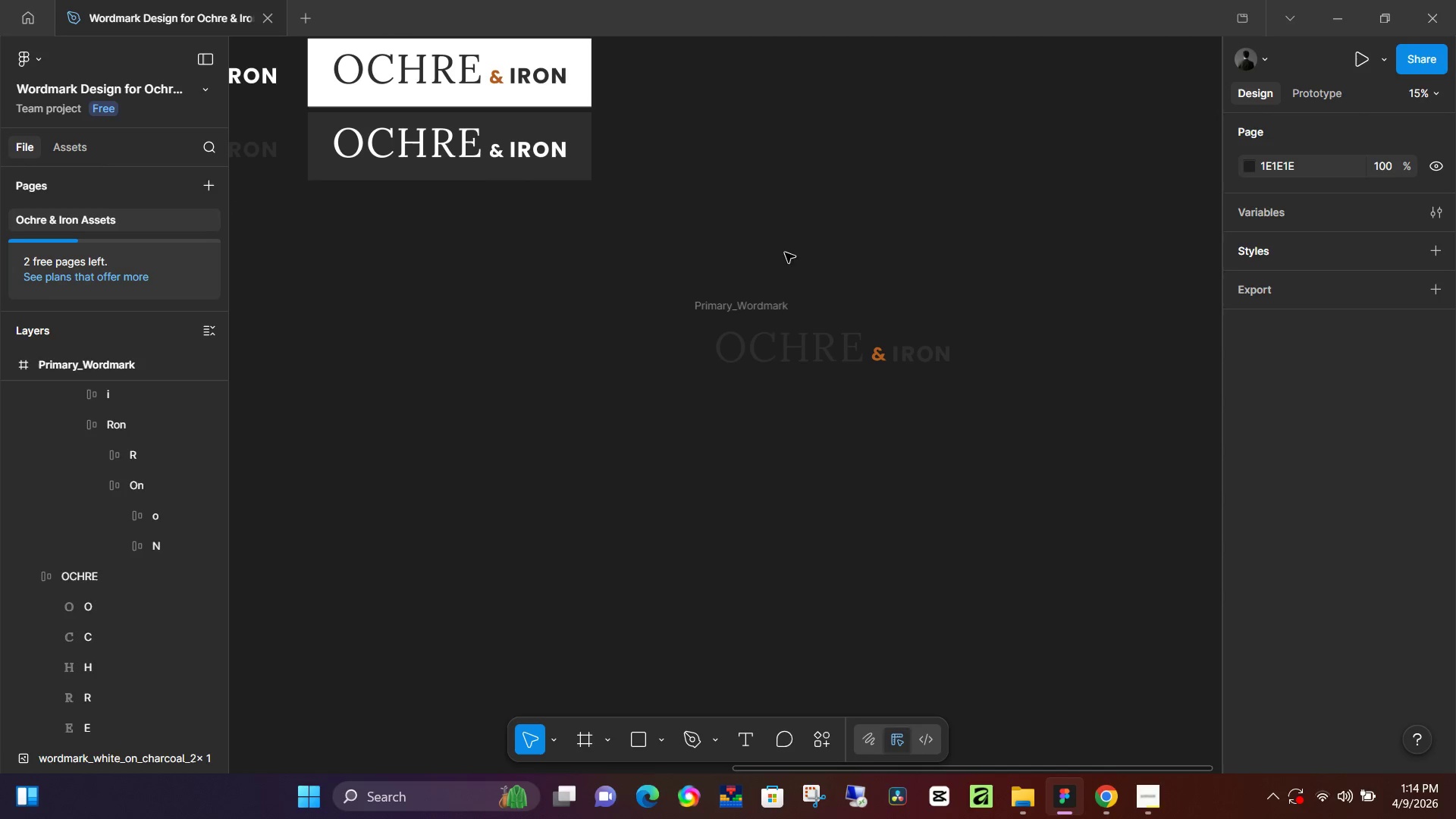 
key(Space)
 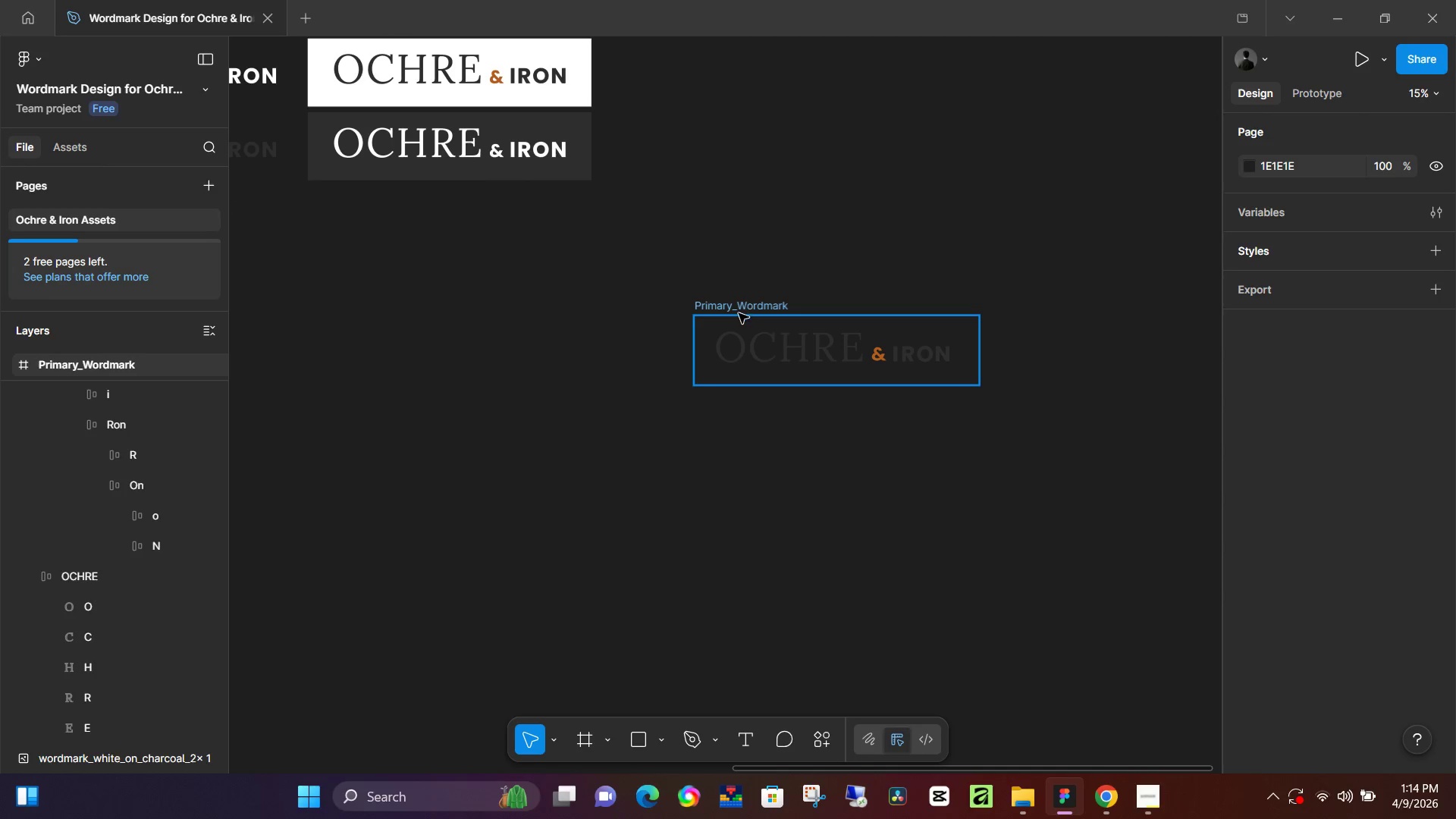 
left_click([739, 313])
 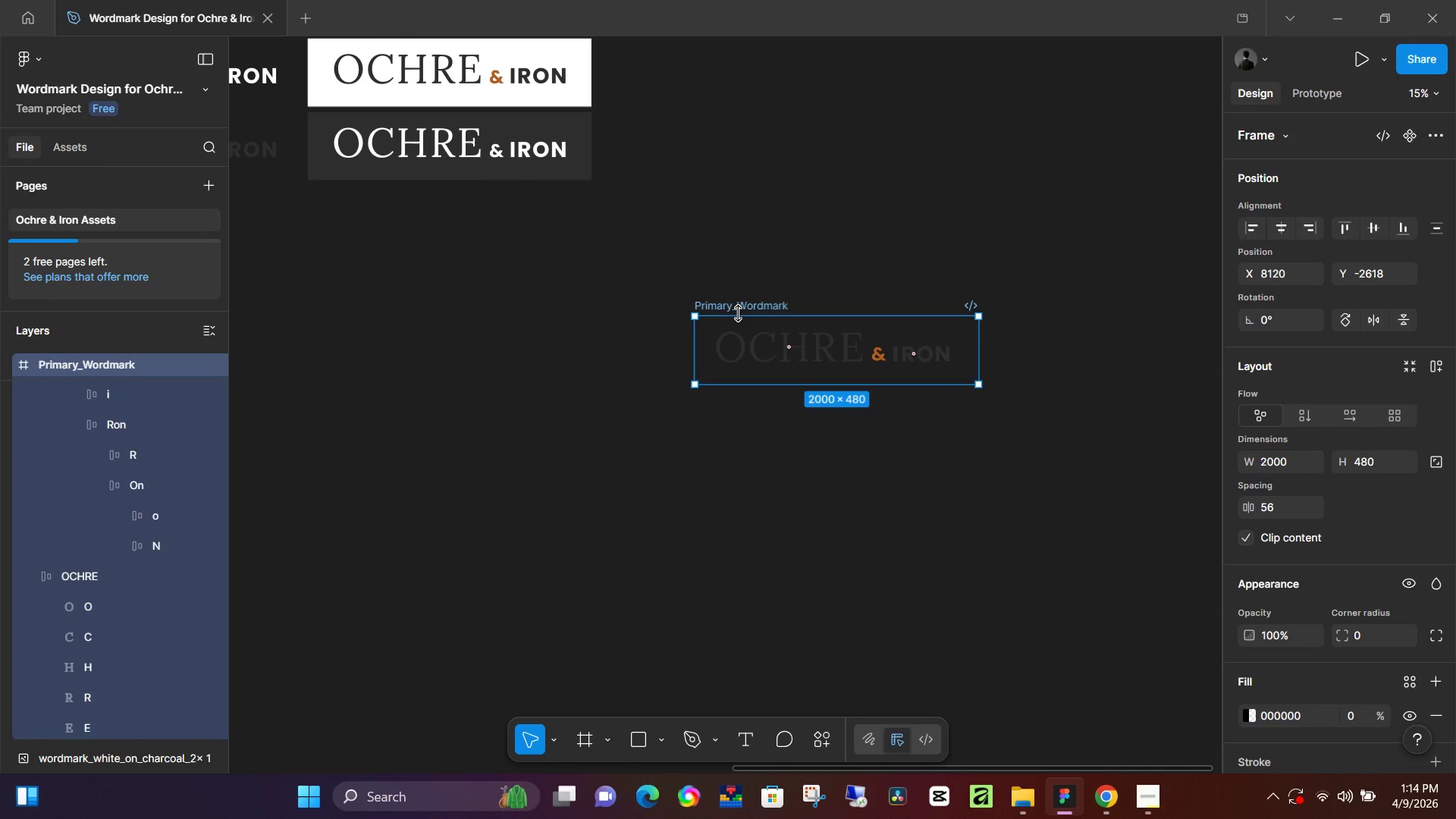 
key(Control+D)
 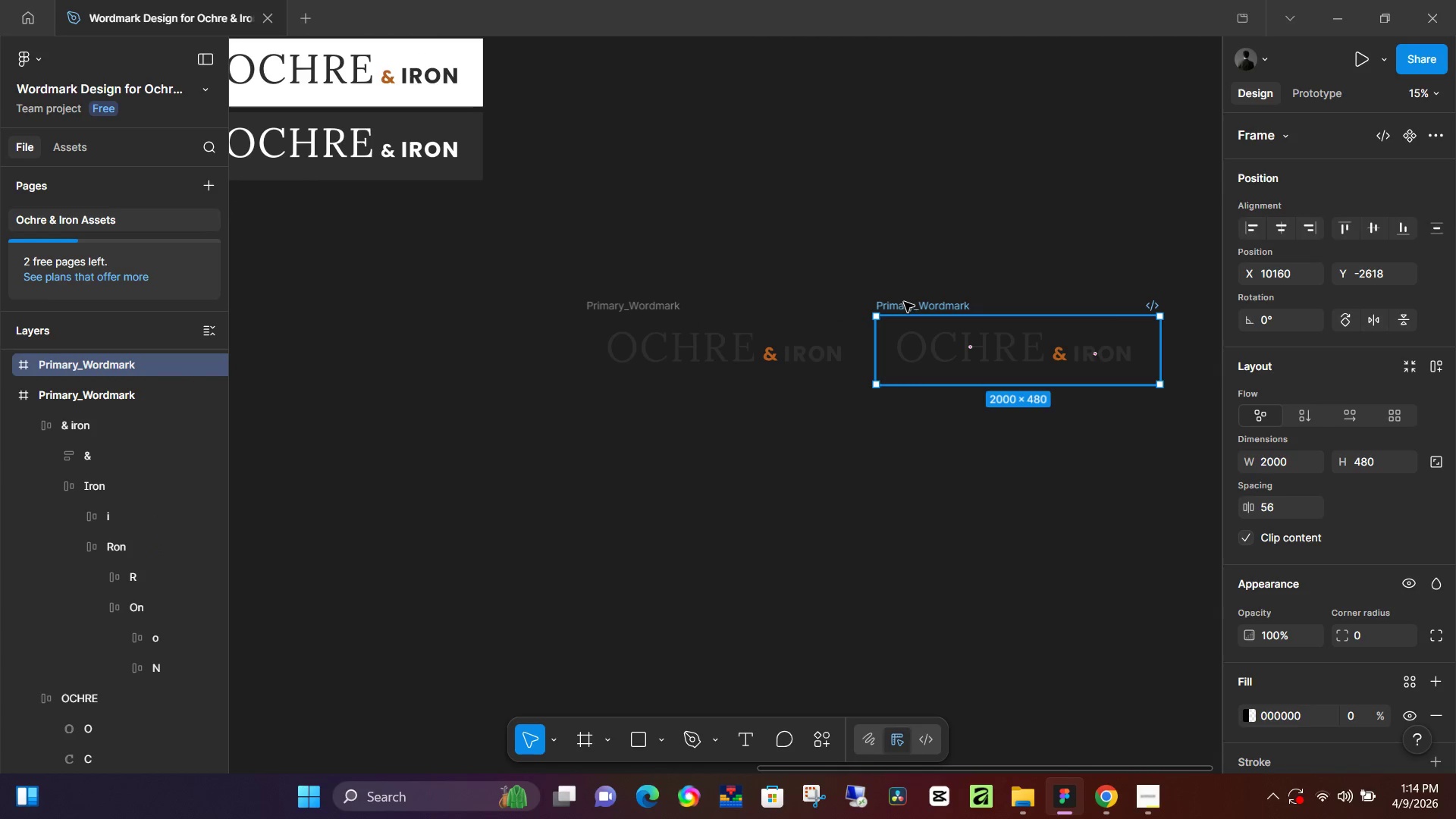 
left_click_drag(start_coordinate=[908, 302], to_coordinate=[617, 403])
 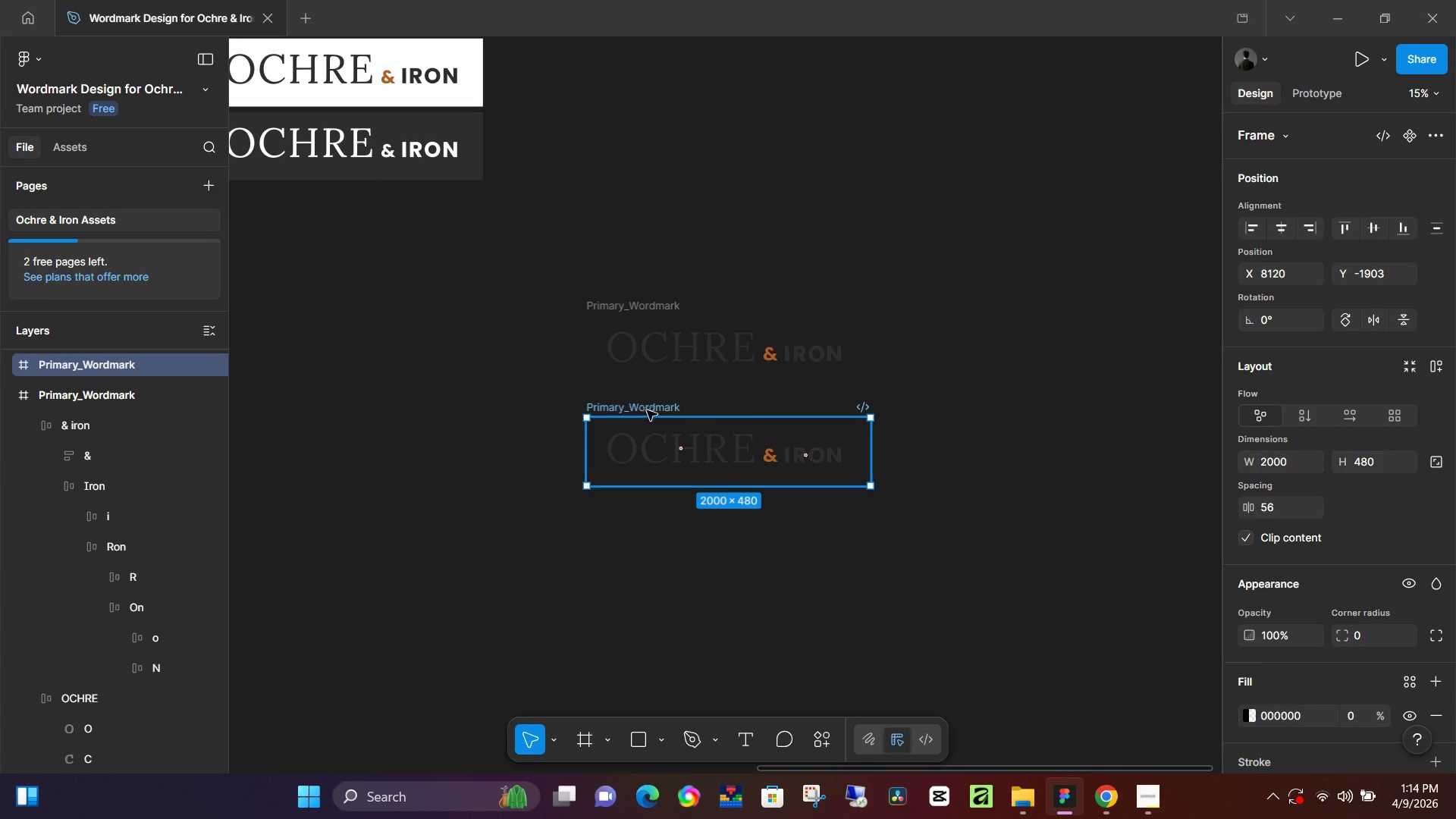 
double_click([647, 410])
 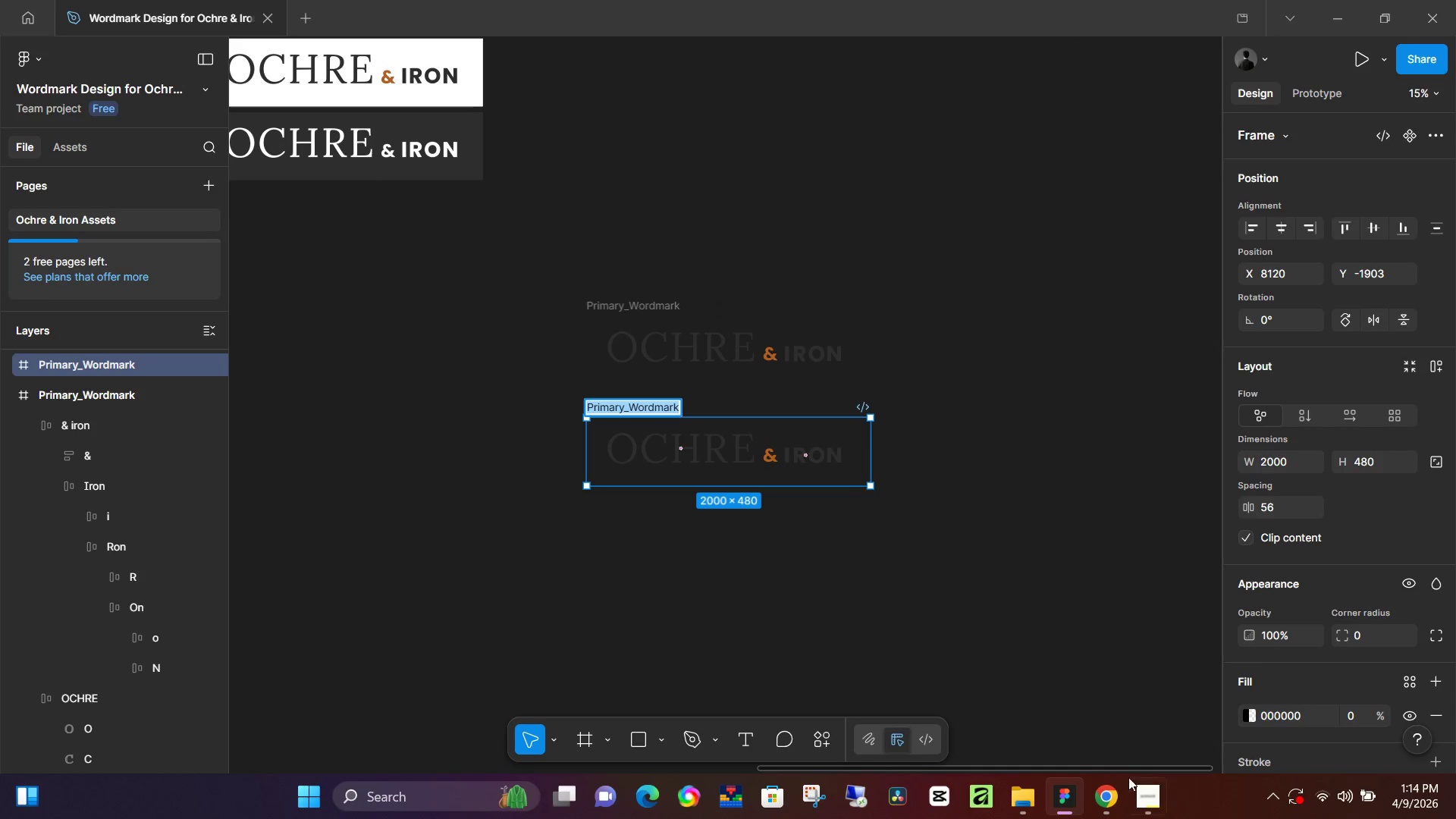 
left_click([1135, 788])